 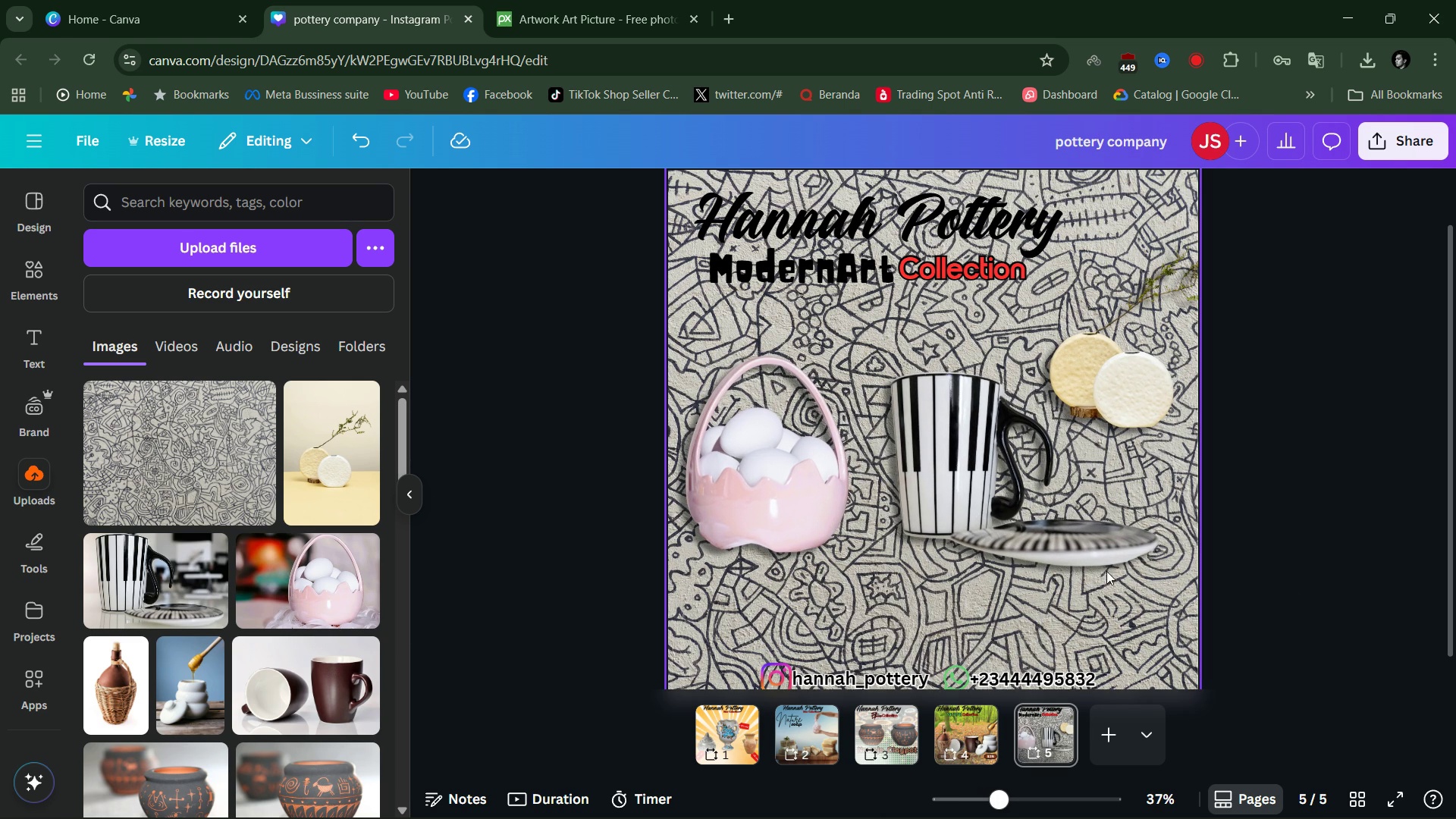 
left_click([877, 601])
 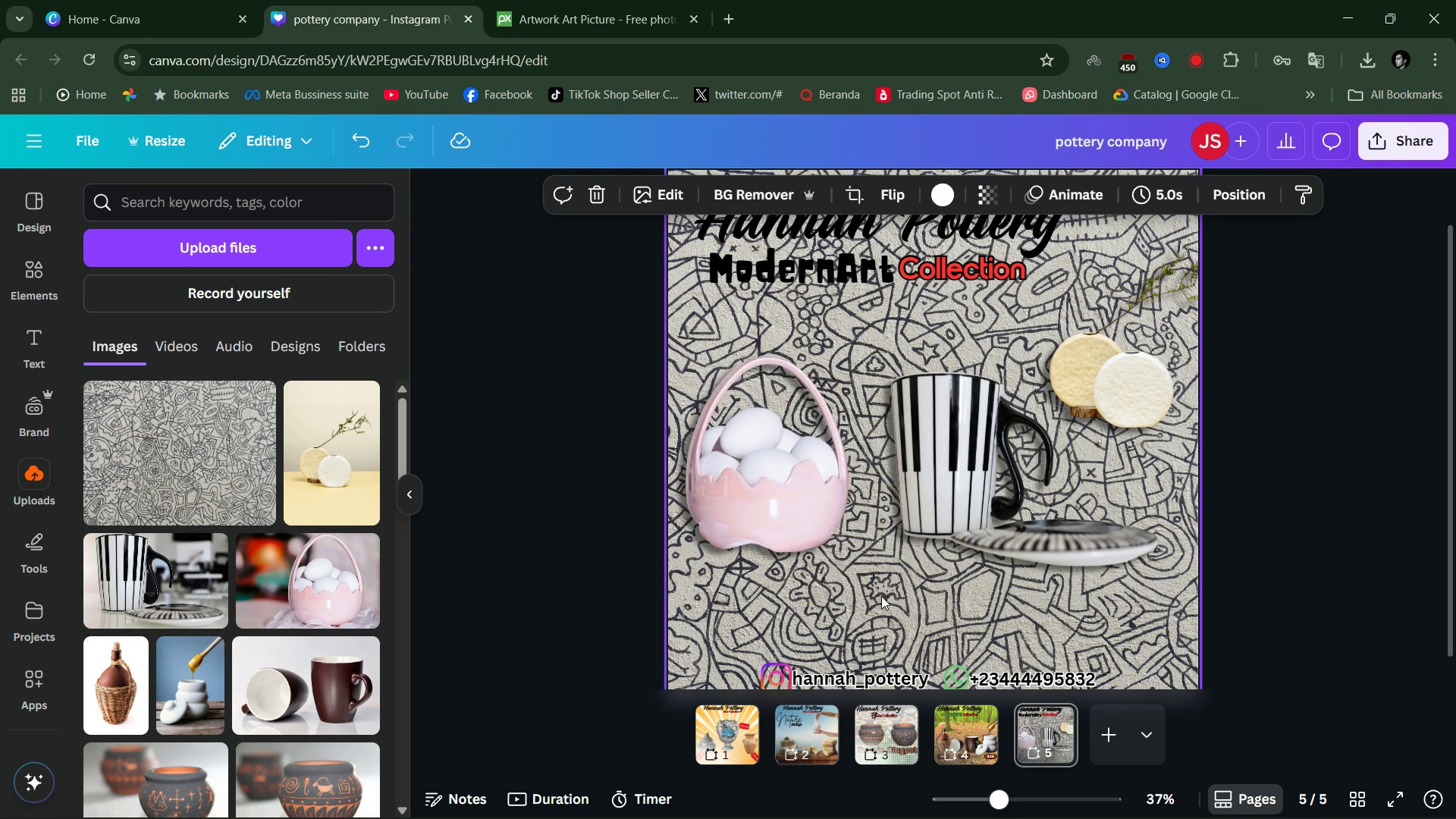 
double_click([881, 596])
 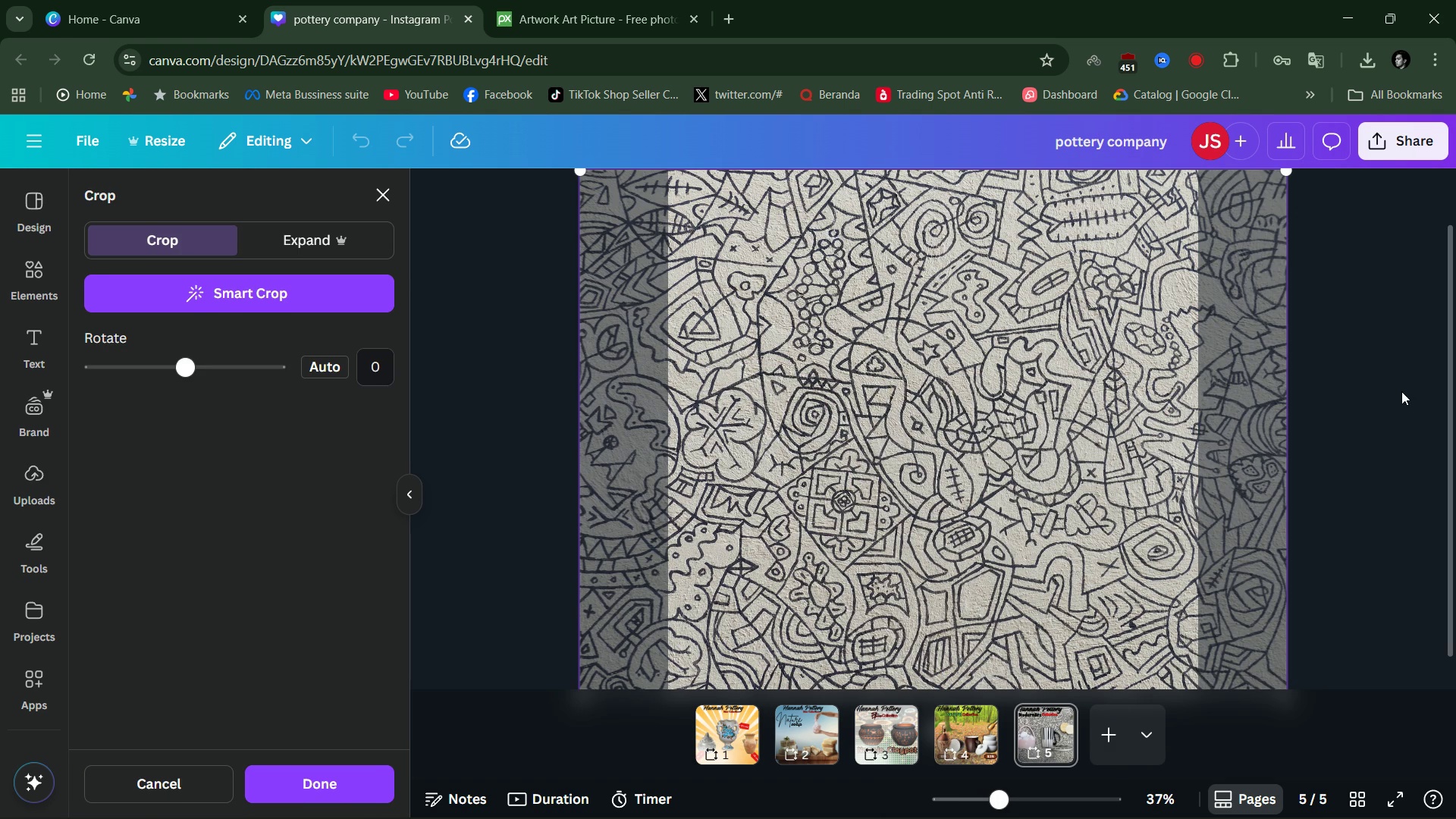 
left_click([1363, 402])
 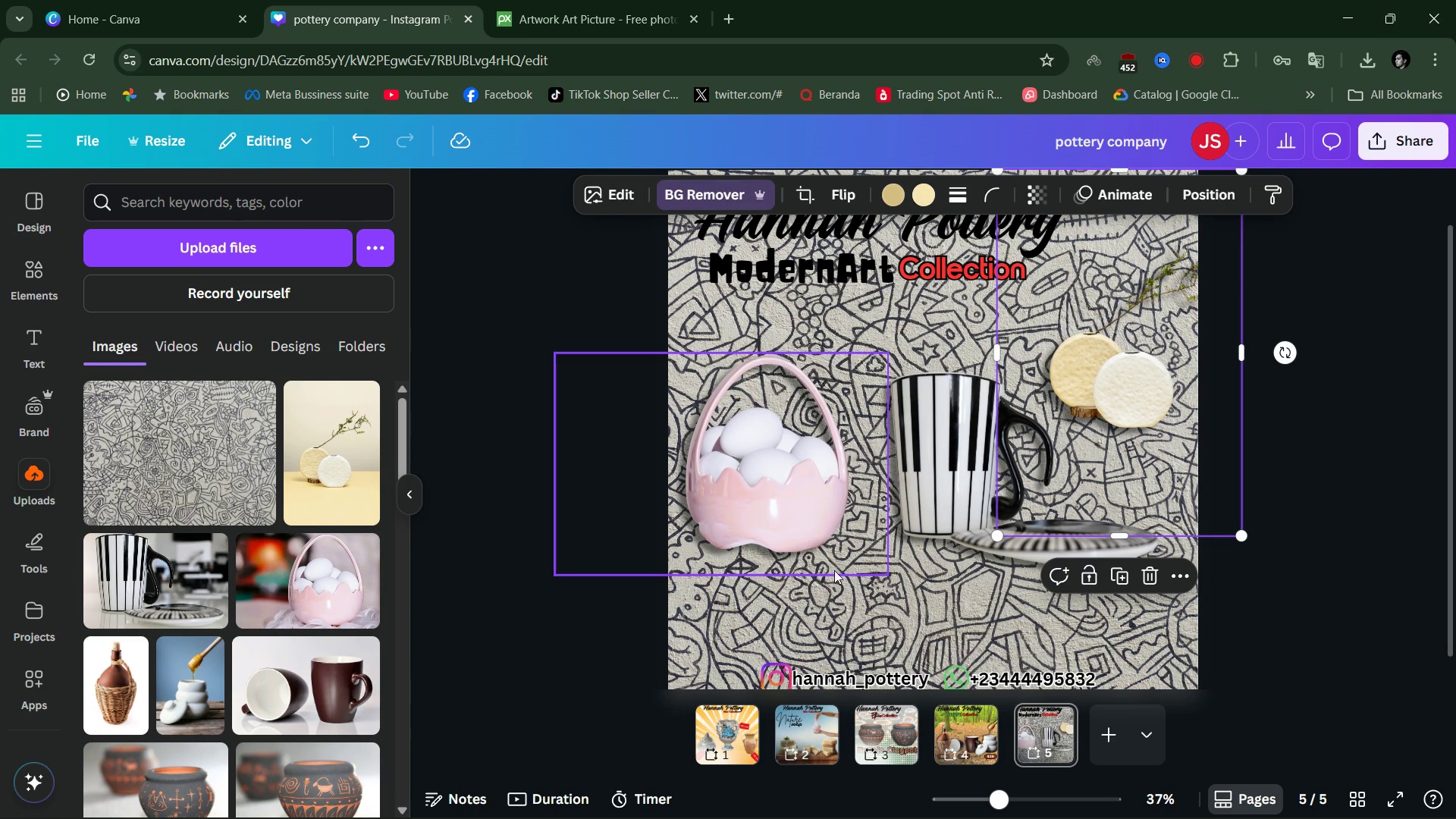 
left_click([916, 627])